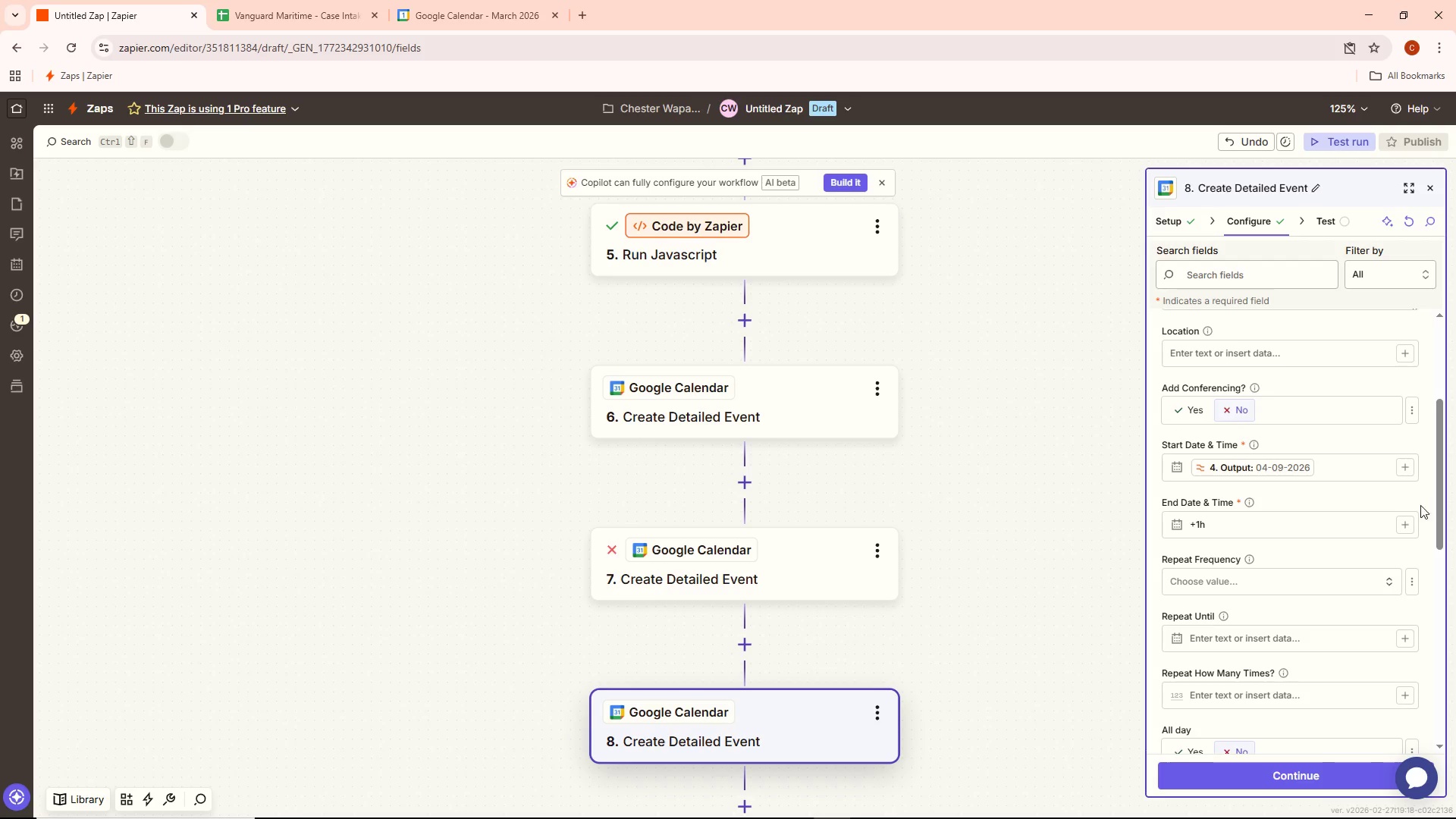 
scroll: coordinate [1373, 592], scroll_direction: down, amount: 3.0
 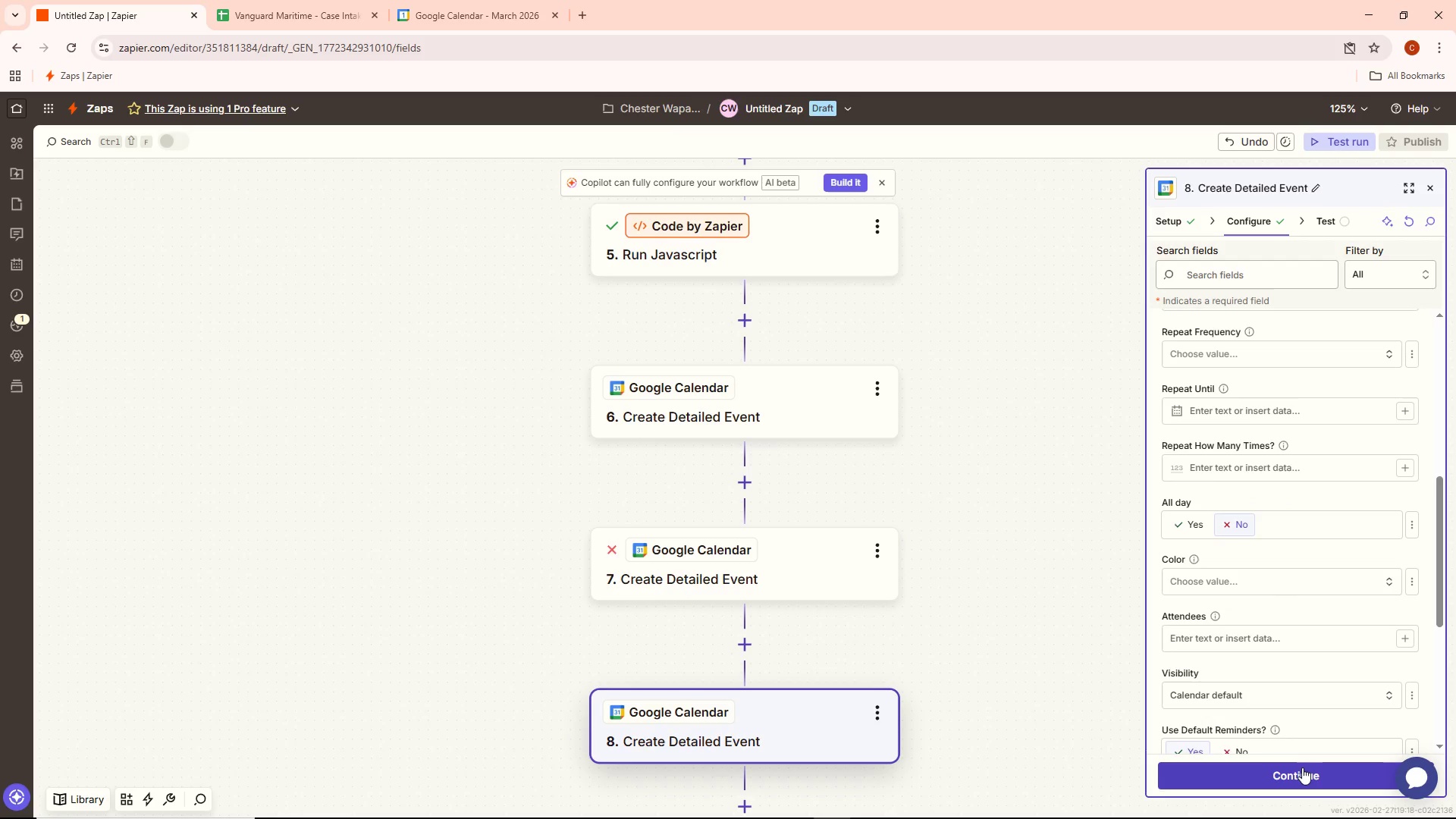 
left_click([1300, 773])
 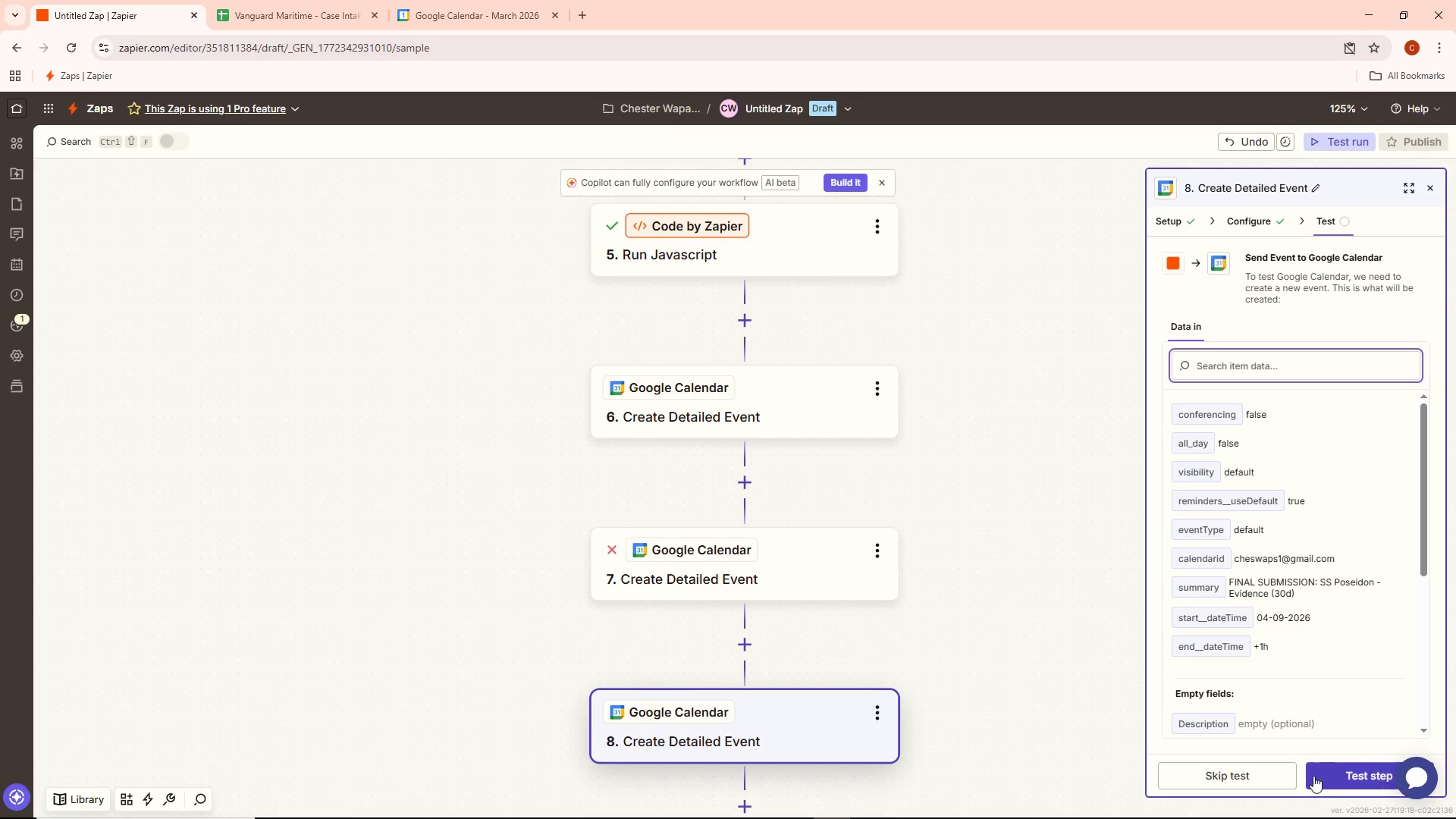 
left_click([1330, 776])
 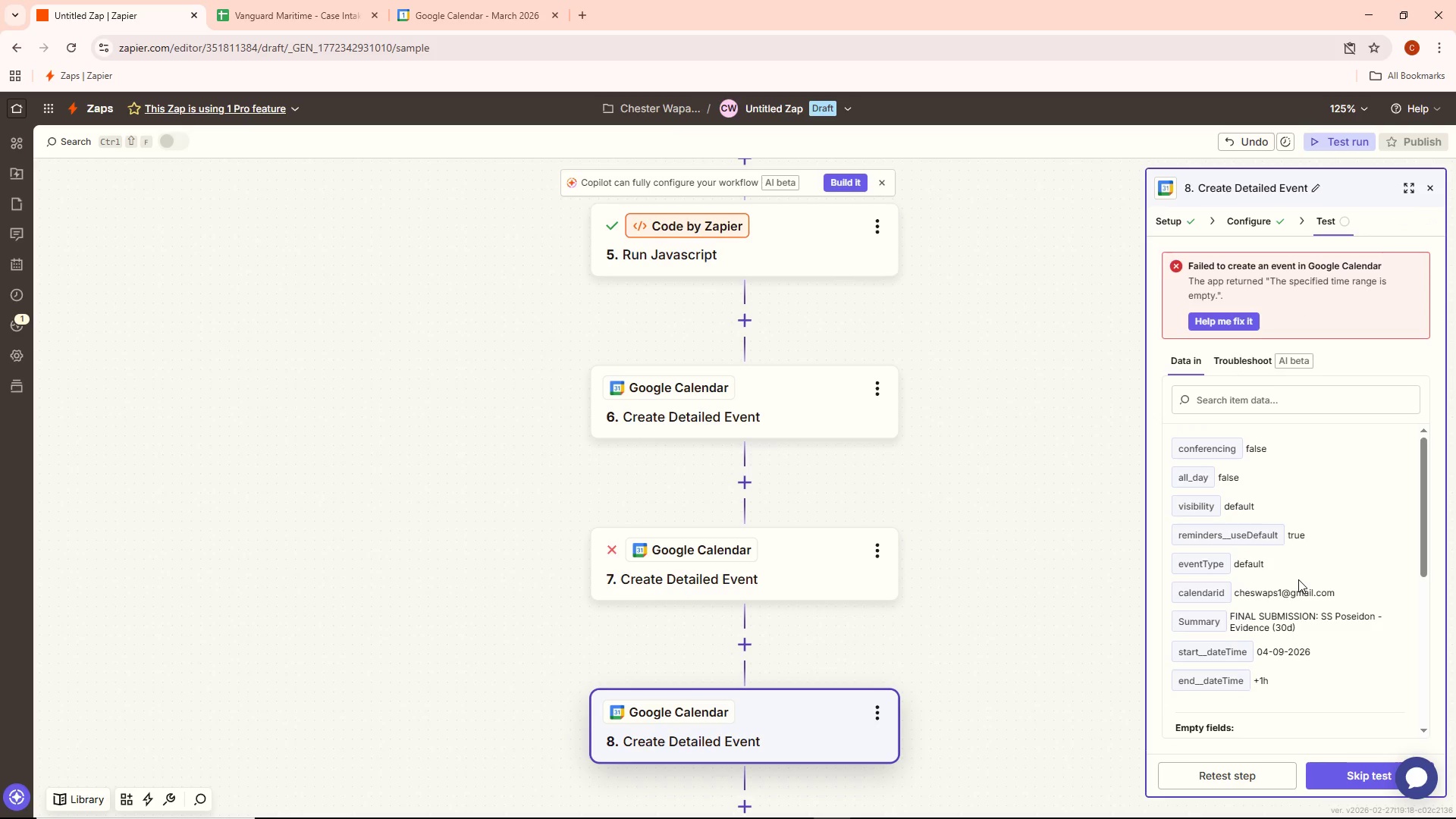 
scroll: coordinate [1298, 579], scroll_direction: down, amount: 1.0
 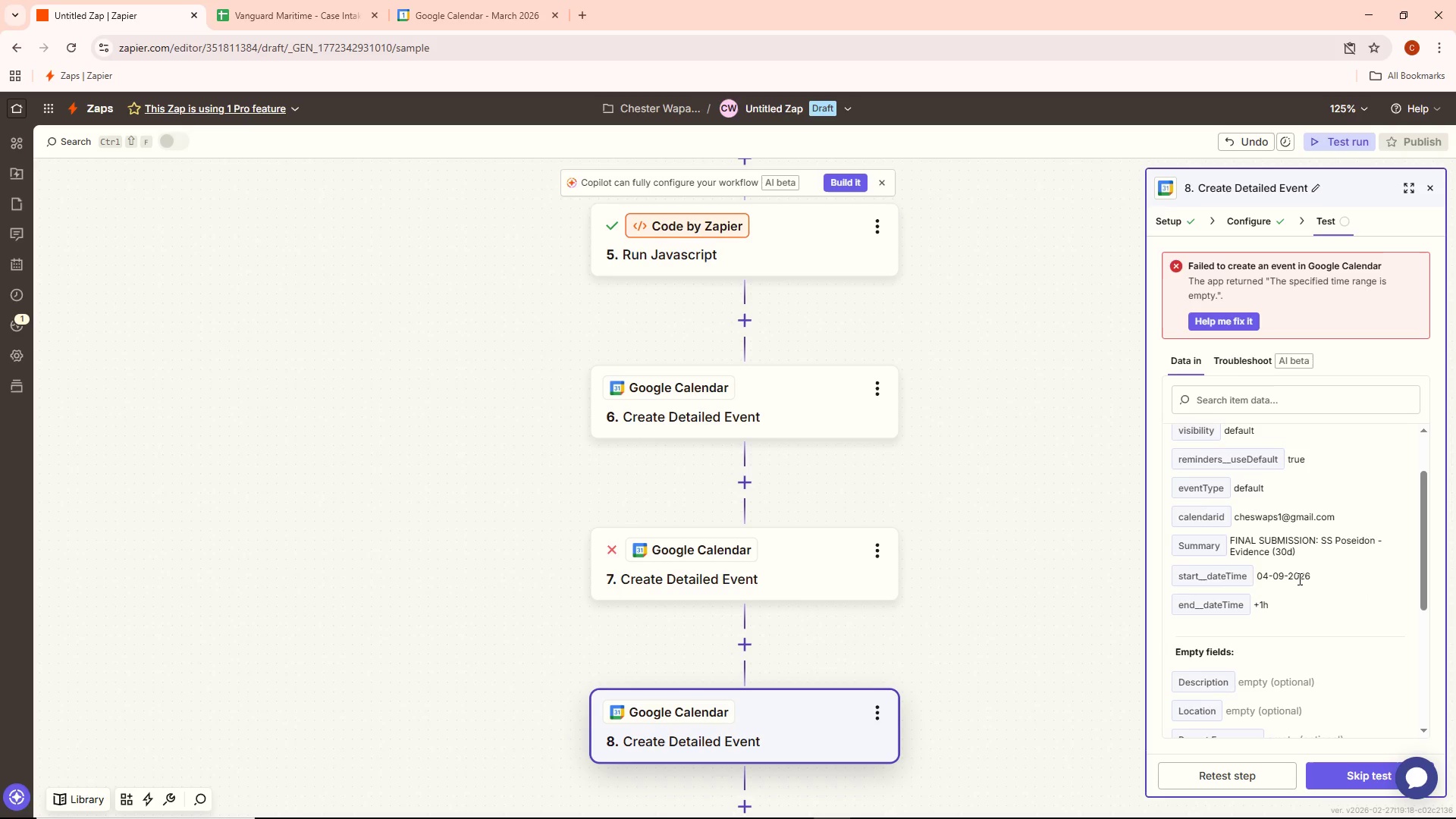 
wait(14.13)
 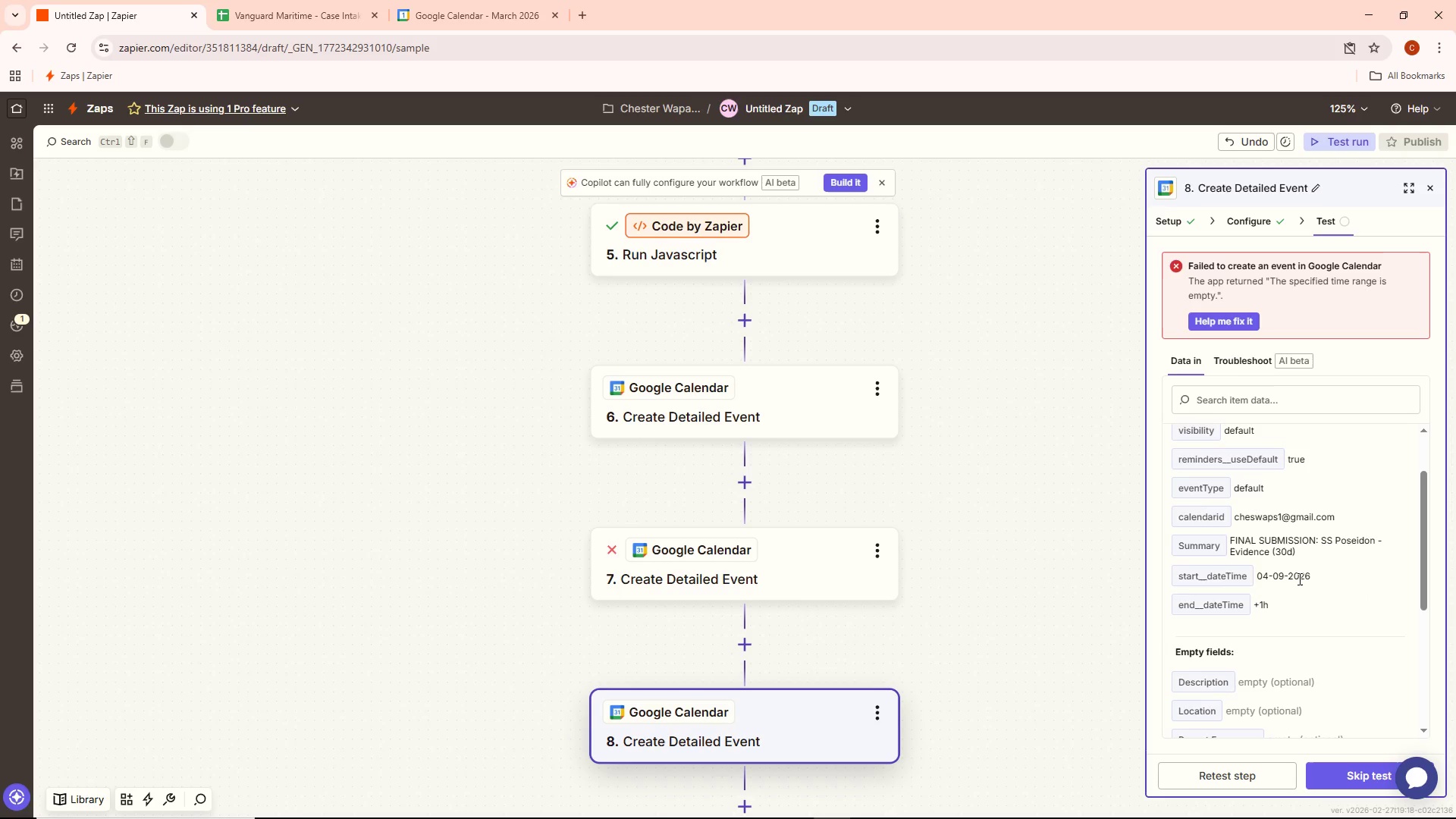 
scroll: coordinate [1298, 576], scroll_direction: down, amount: 1.0
 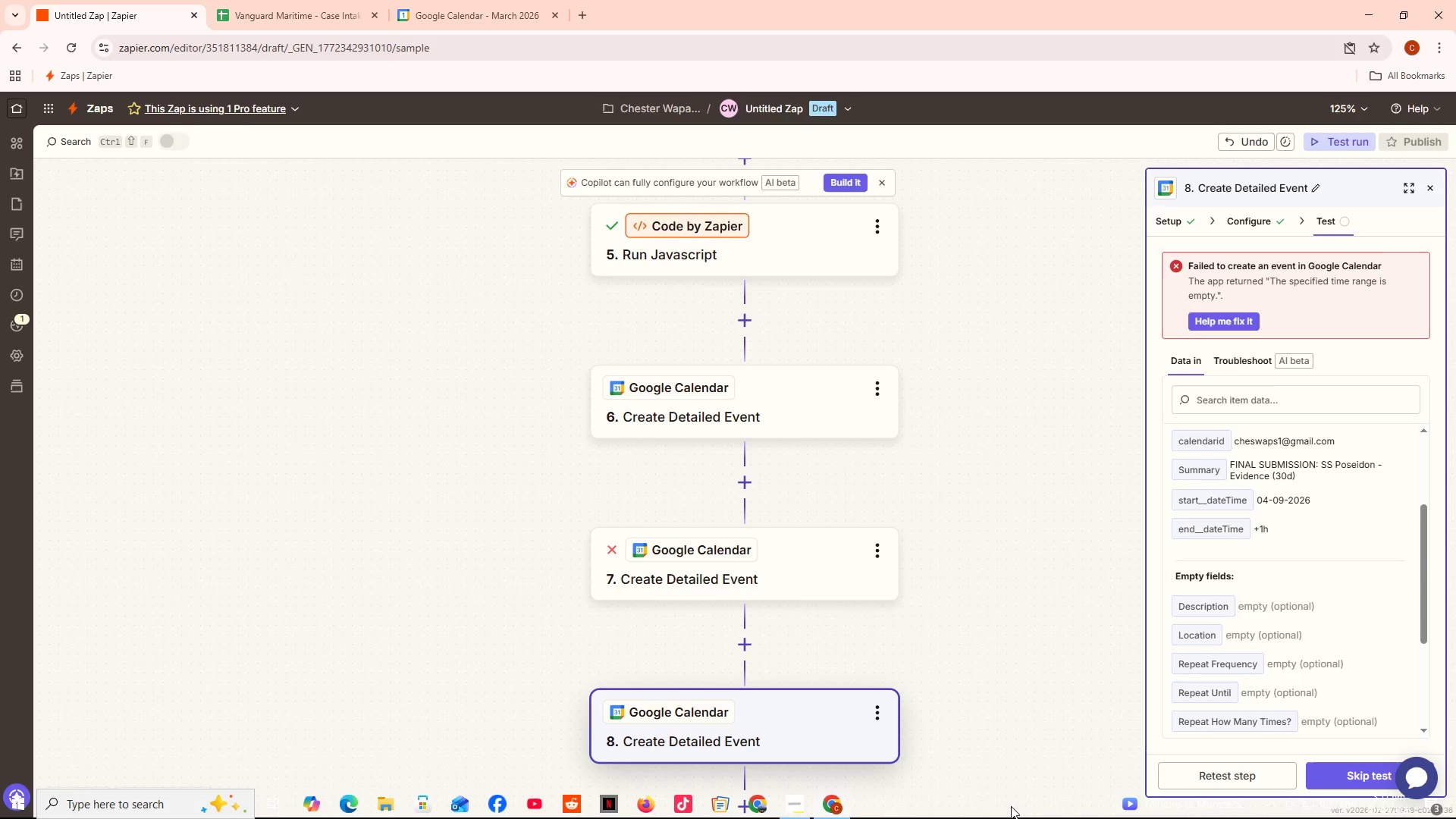 
wait(17.71)
 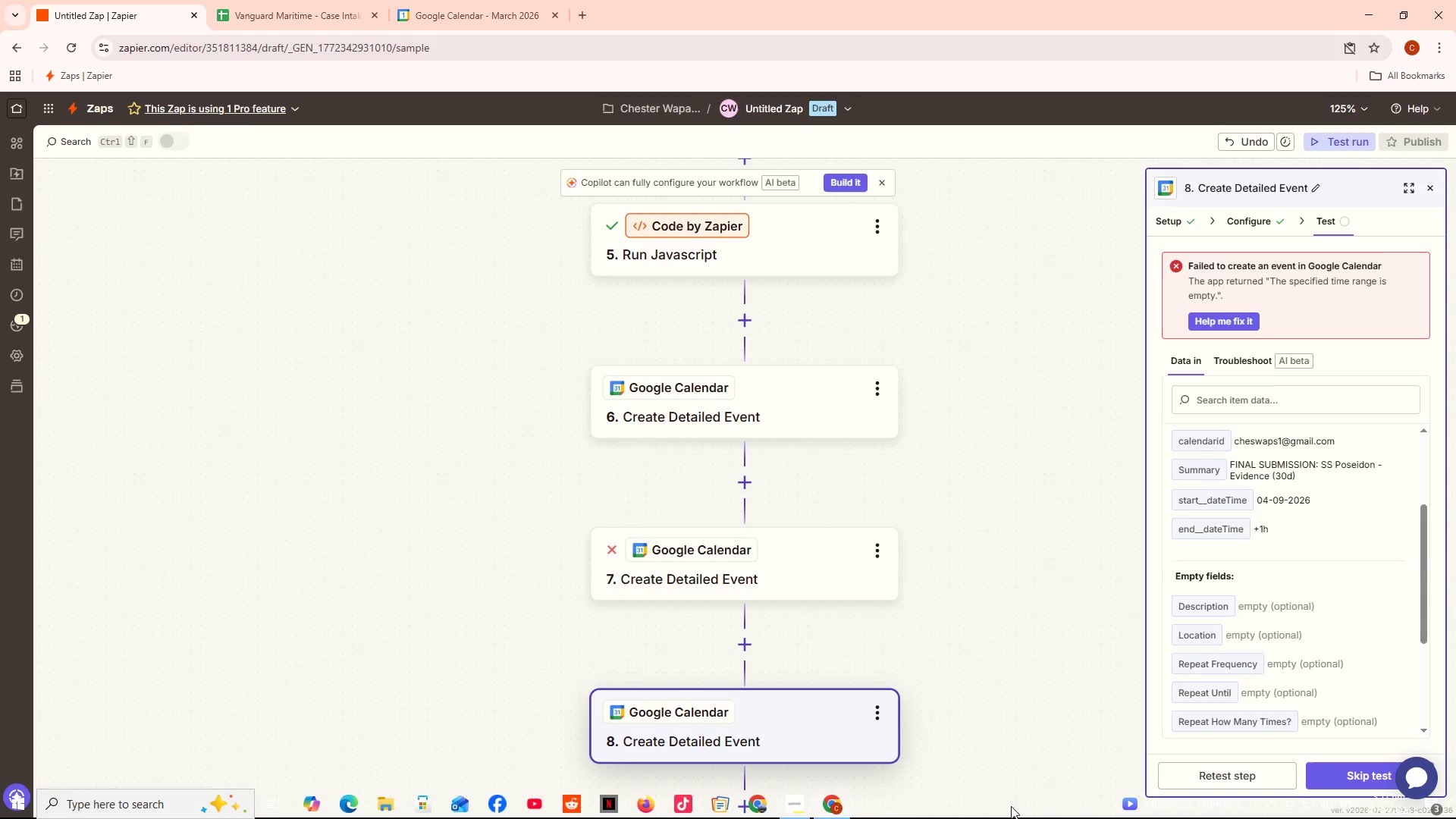 
scroll: coordinate [1012, 783], scroll_direction: down, amount: 1.0
 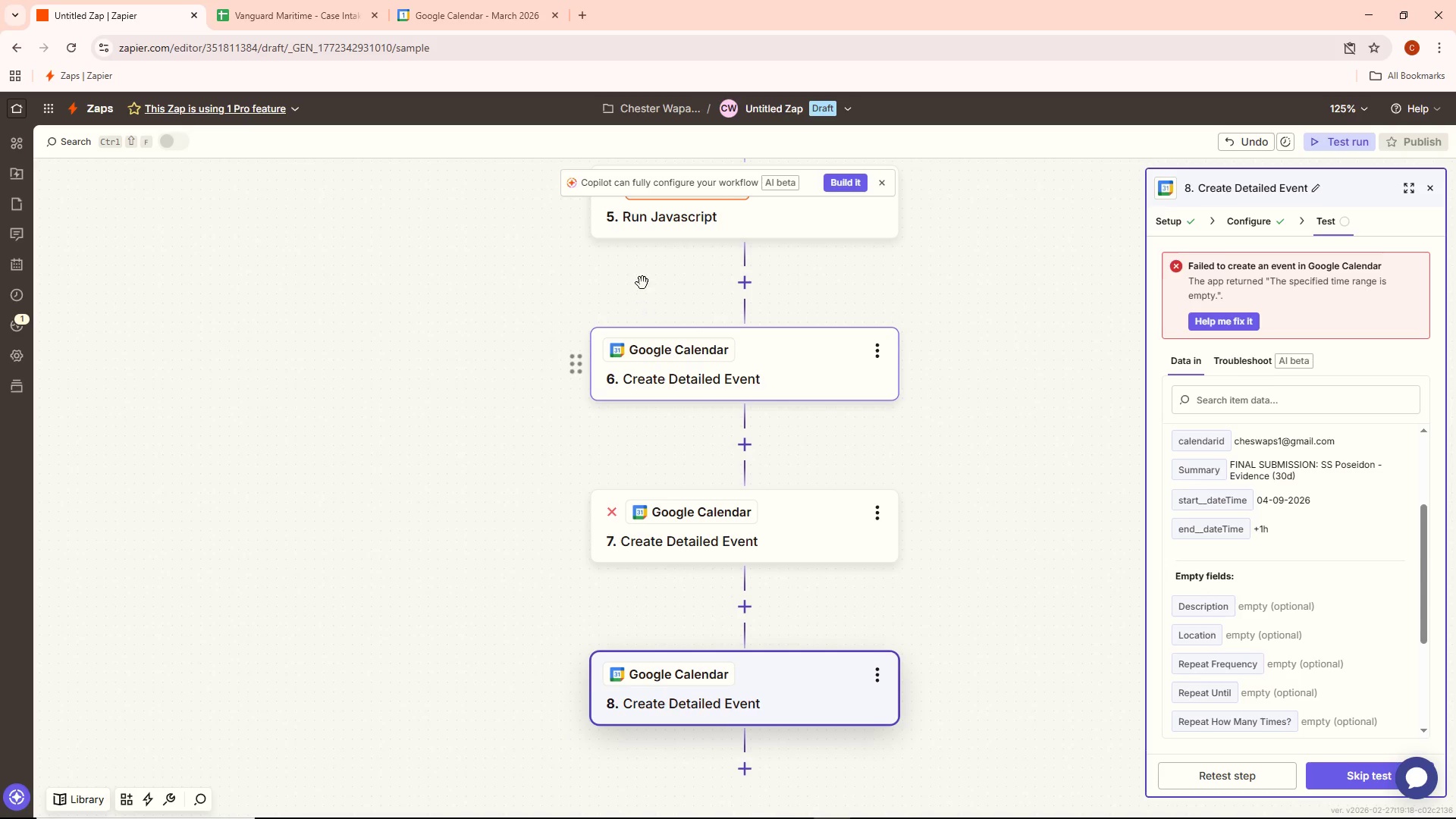 
scroll: coordinate [634, 341], scroll_direction: up, amount: 22.0
 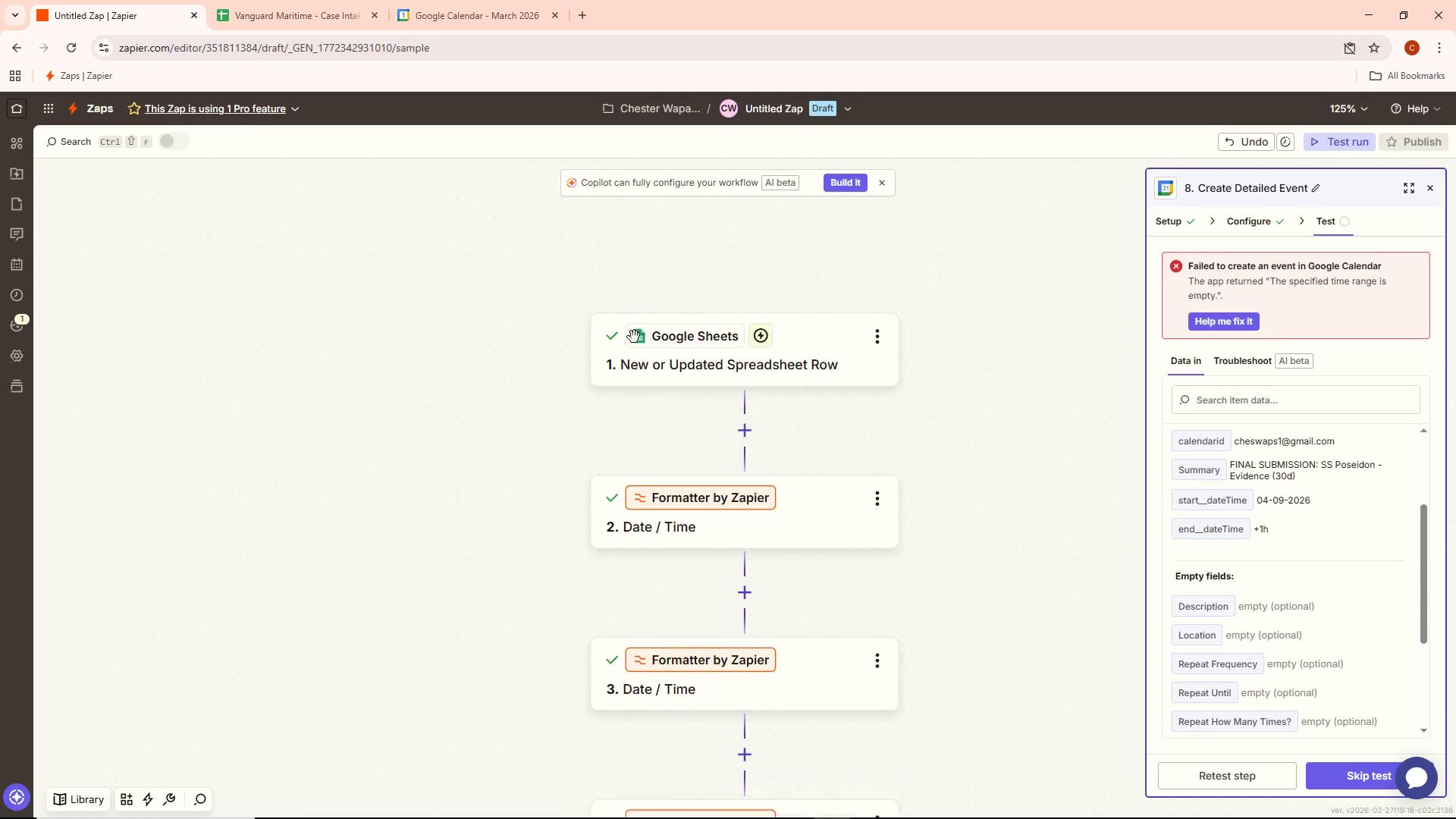 
scroll: coordinate [526, 389], scroll_direction: down, amount: 8.0
 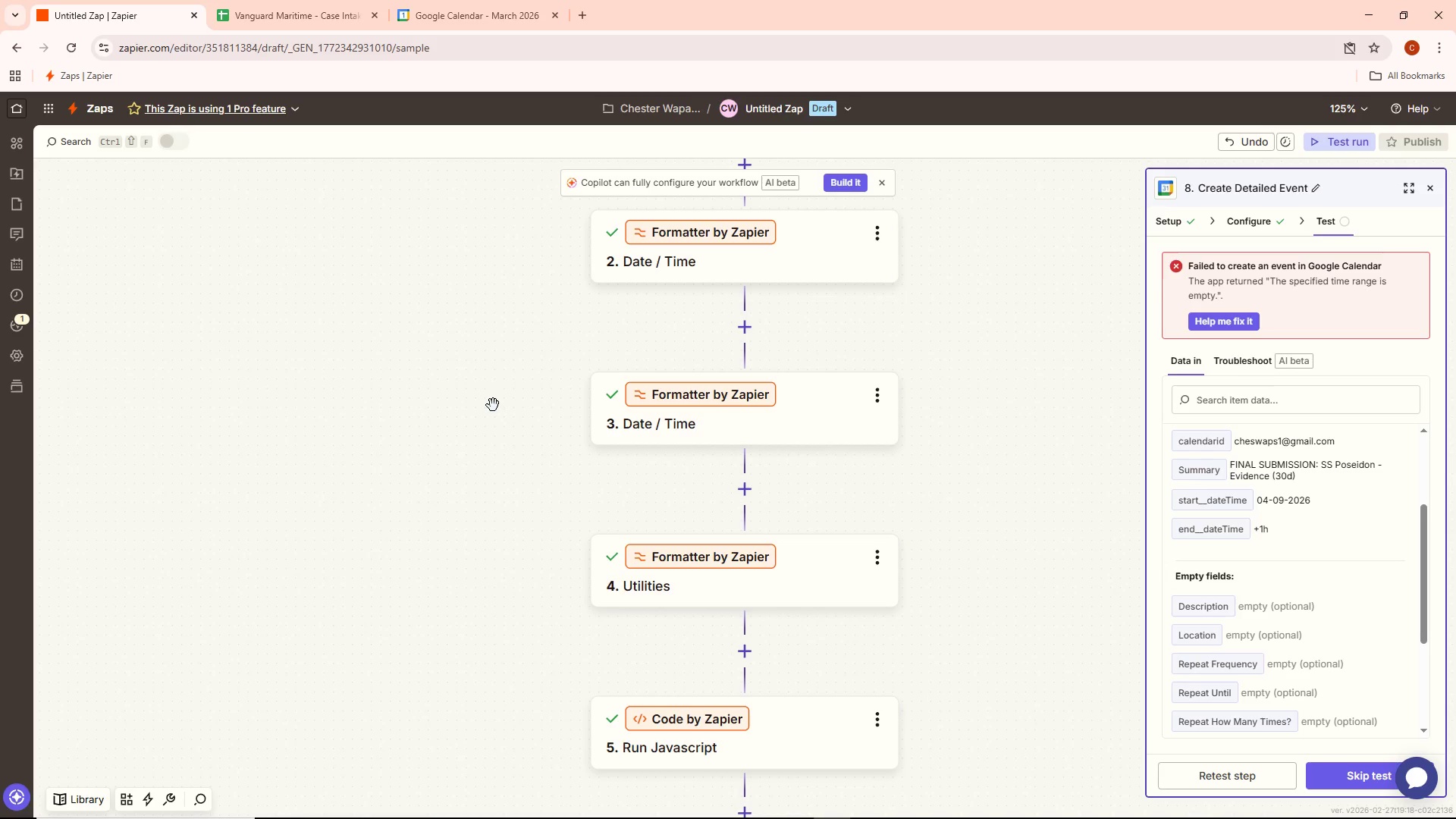 
wait(50.77)
 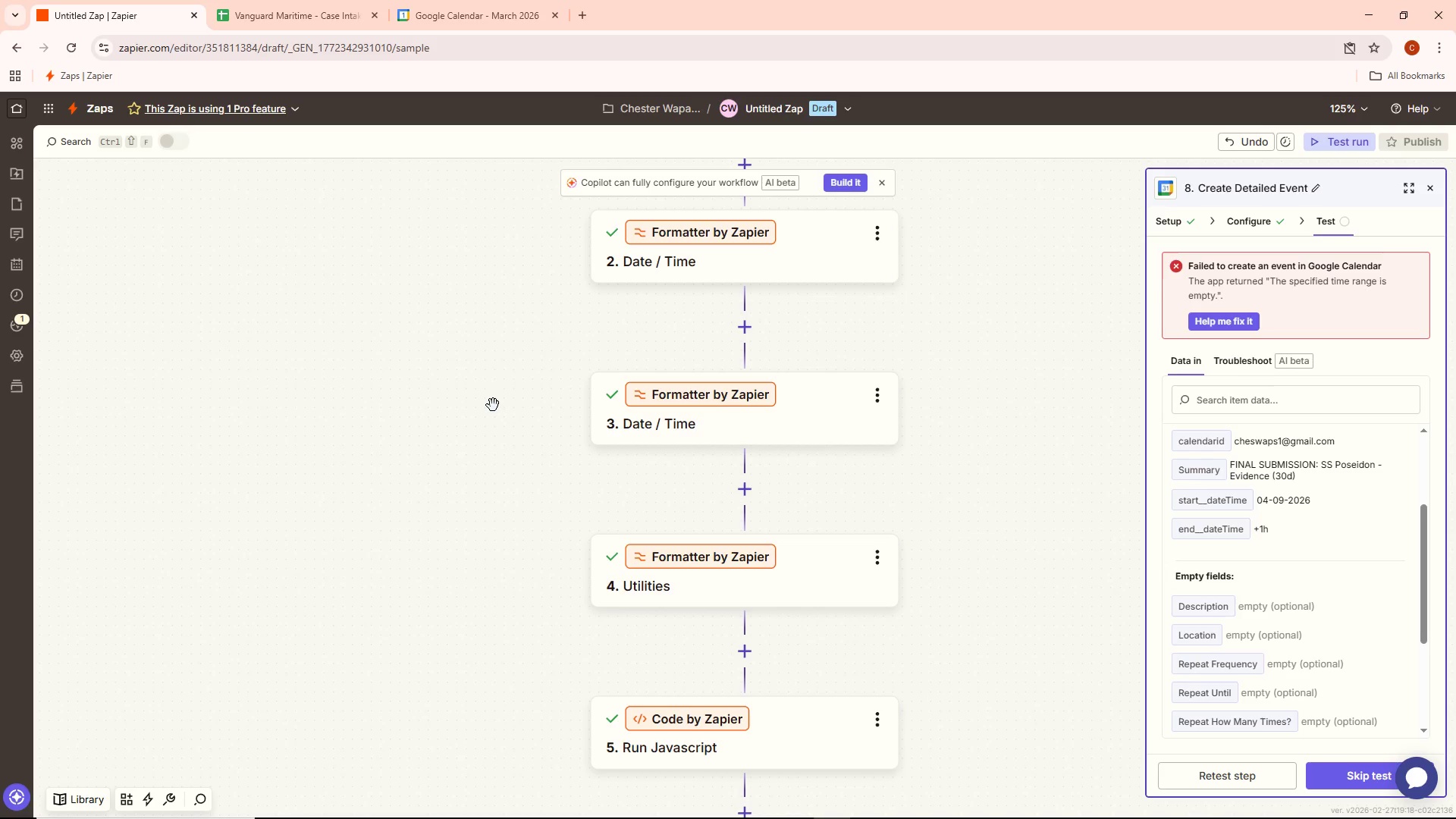 
scroll: coordinate [1313, 536], scroll_direction: down, amount: 2.0
 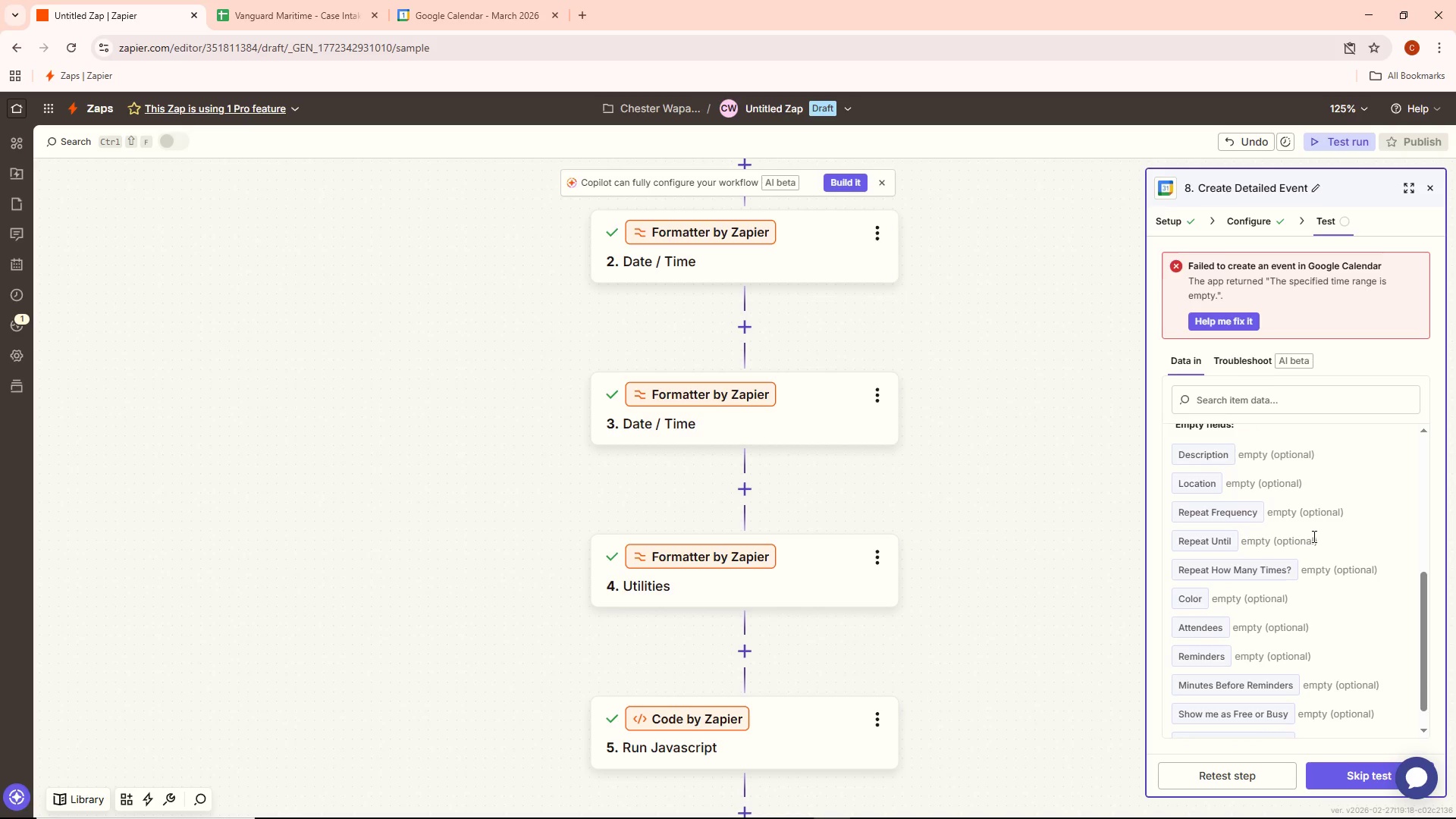 
scroll: coordinate [1311, 536], scroll_direction: up, amount: 6.0
 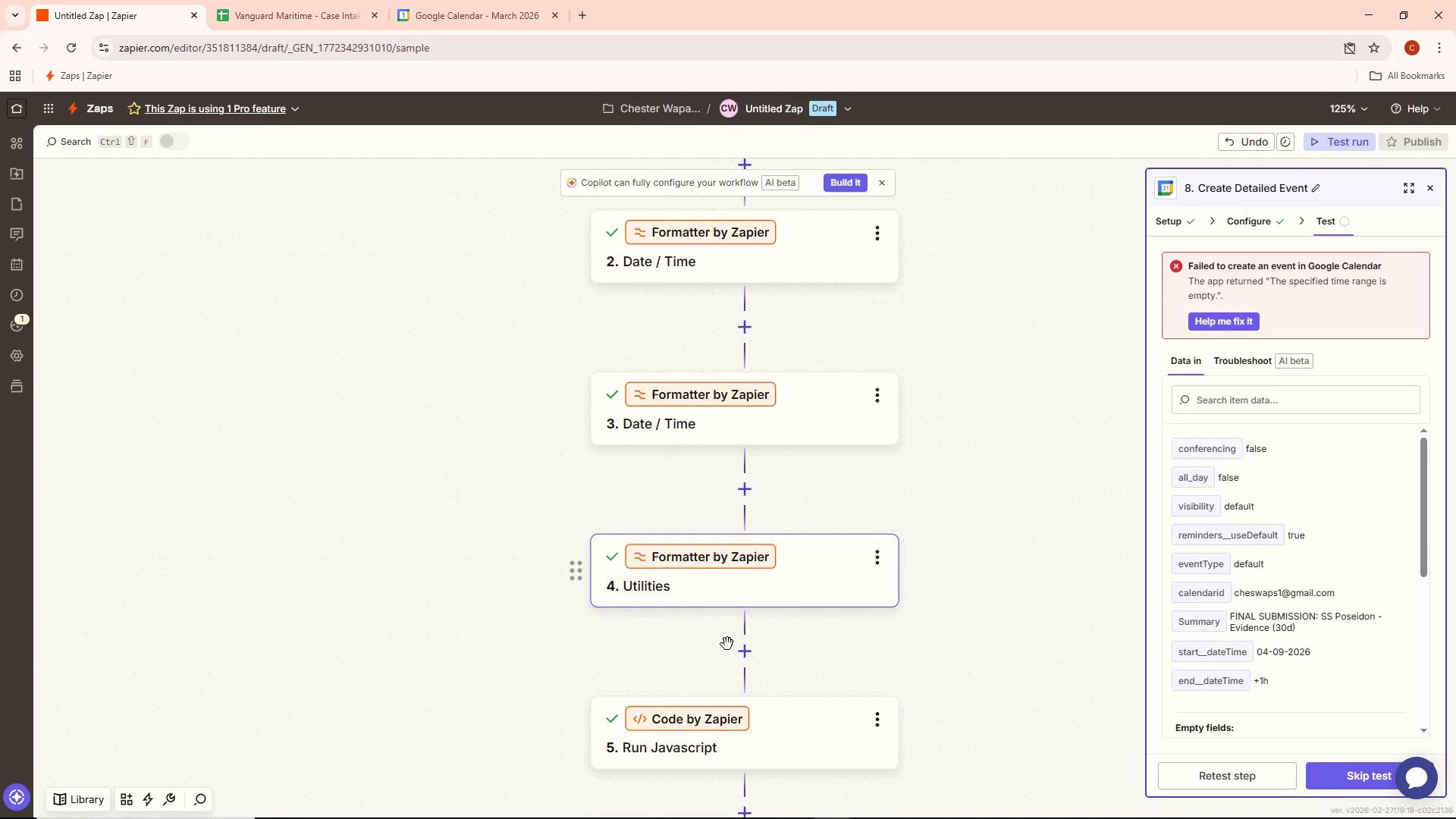 
scroll: coordinate [732, 630], scroll_direction: down, amount: 9.0
 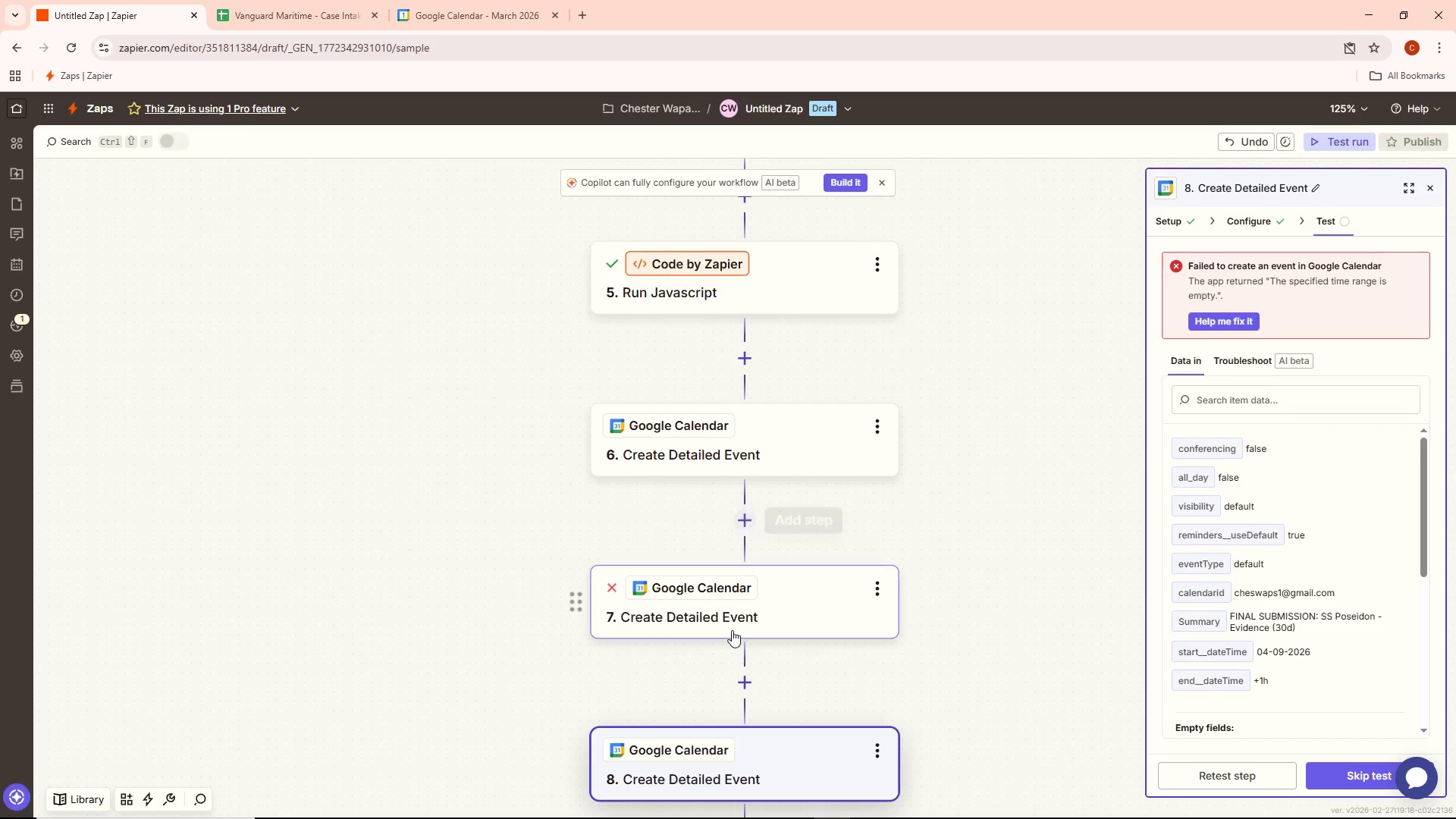 
left_click([732, 603])
 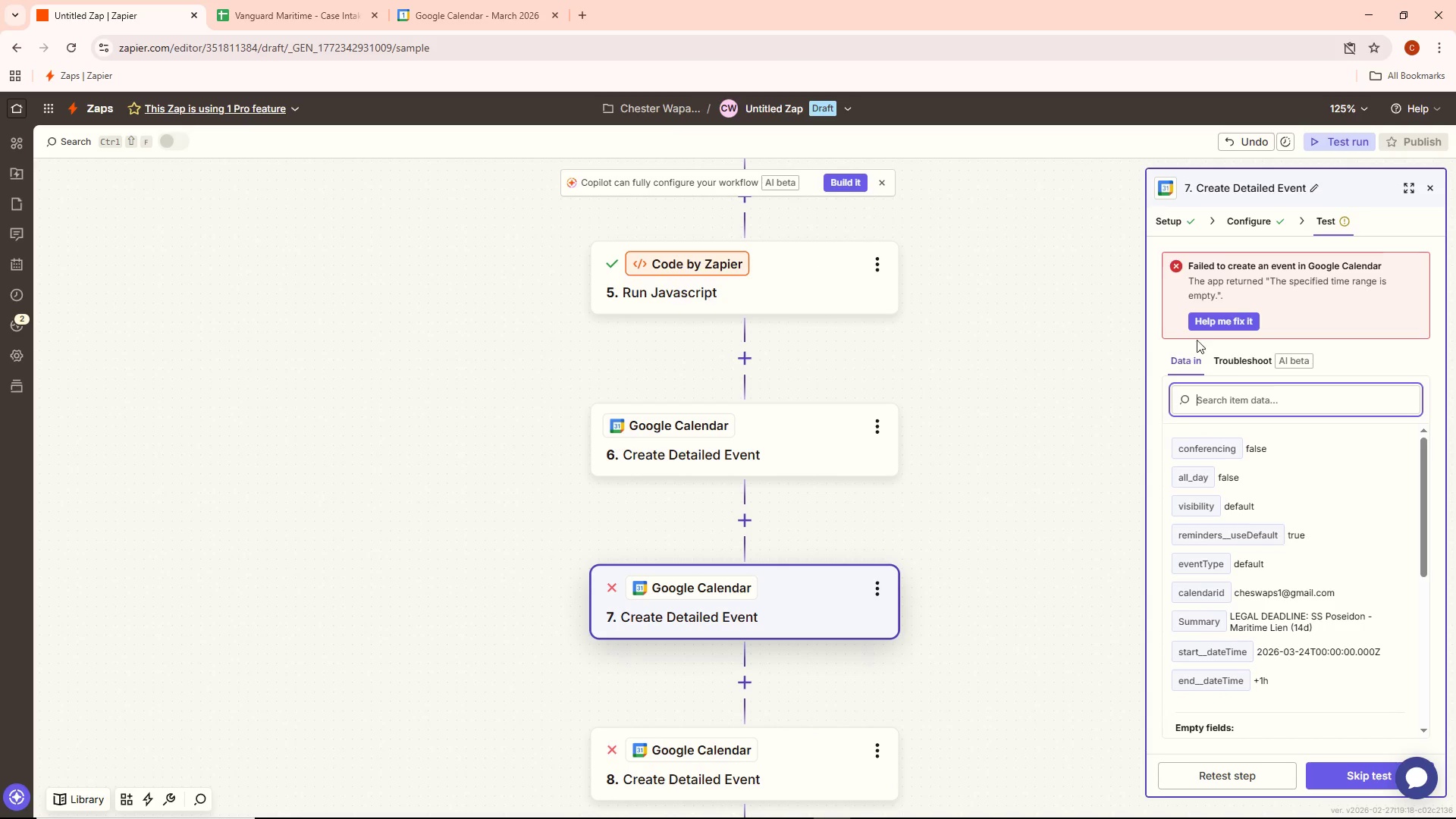 
left_click([1256, 221])
 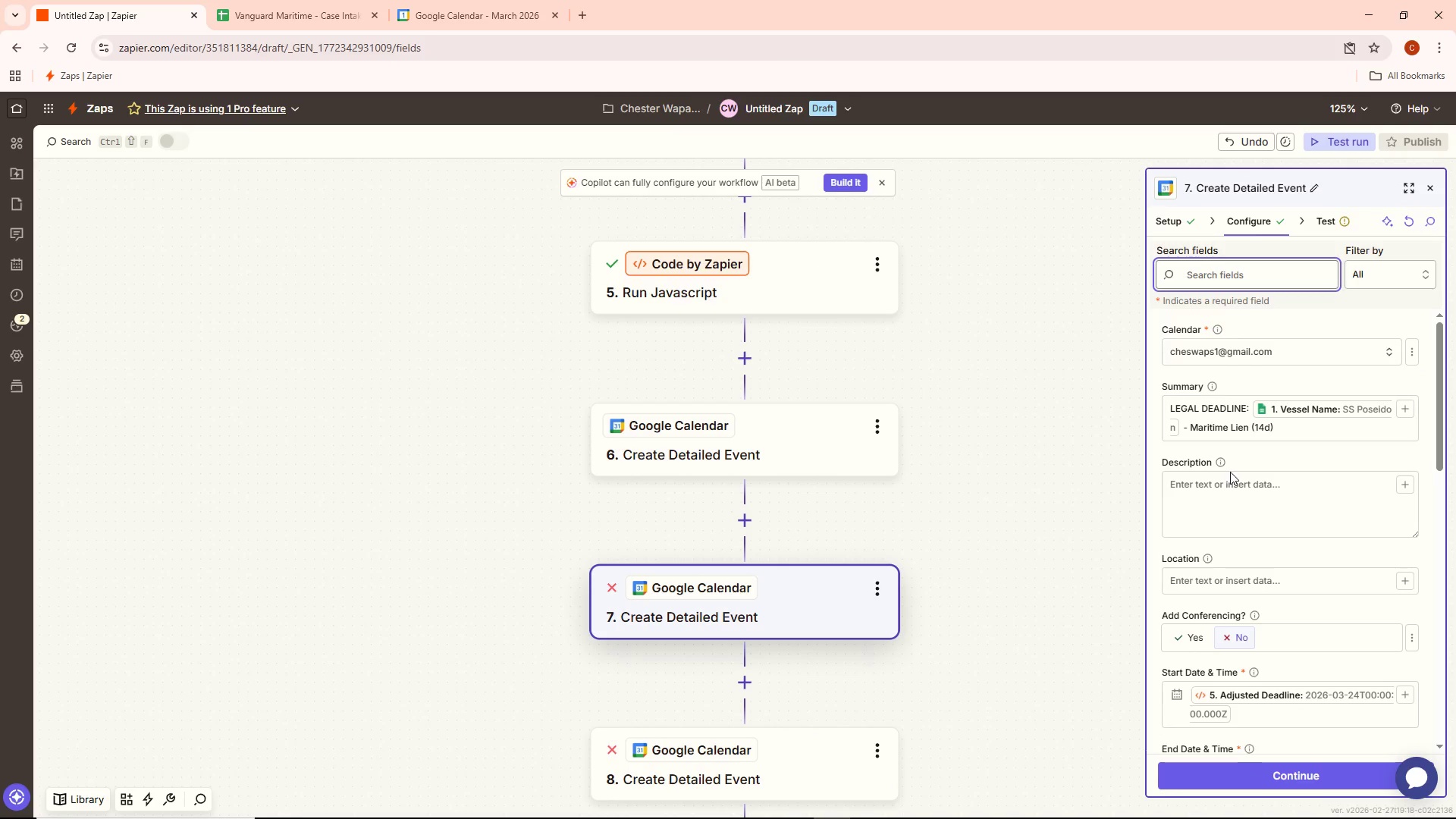 
scroll: coordinate [1230, 485], scroll_direction: down, amount: 2.0
 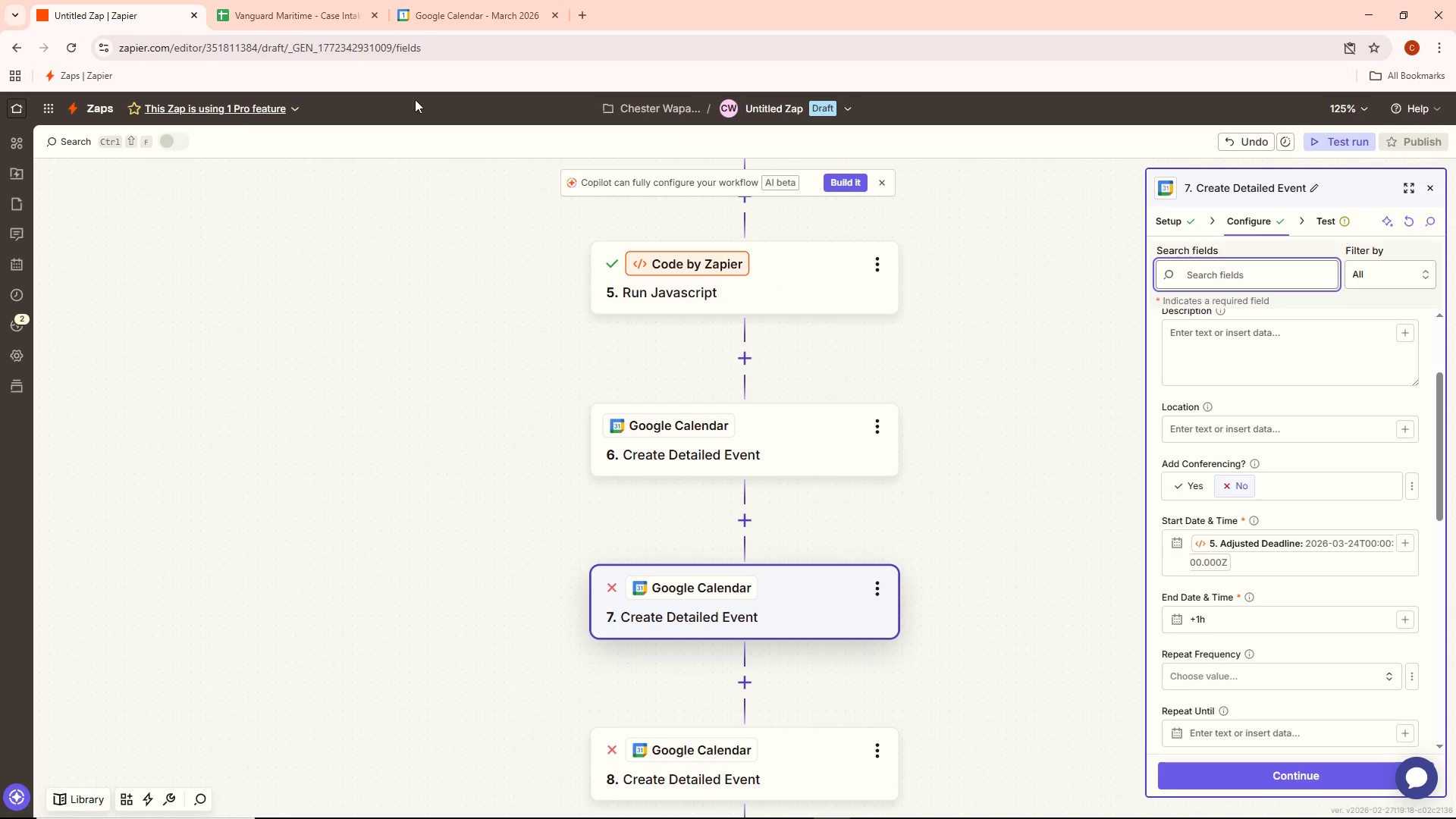 
left_click([430, 0])
 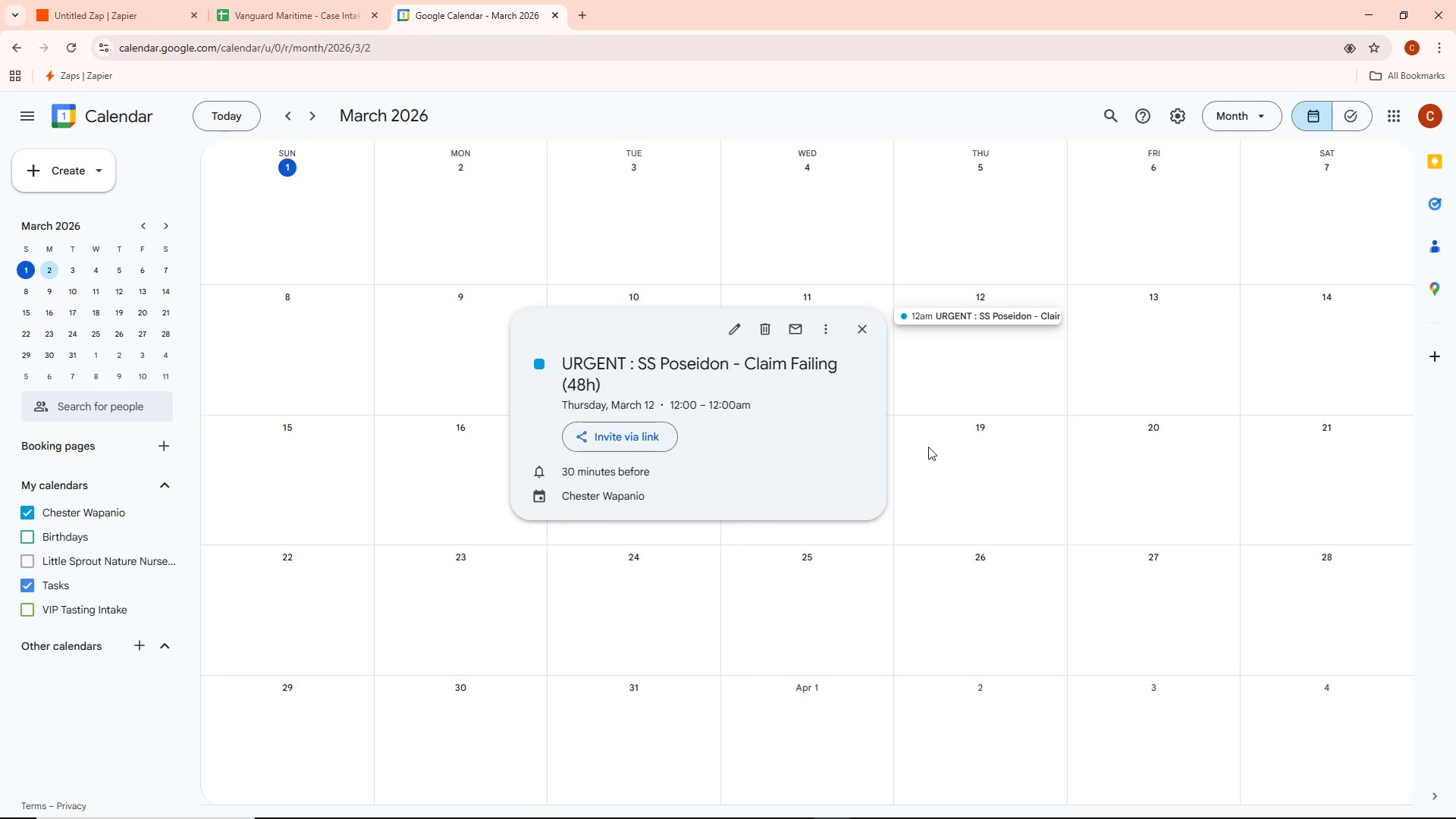 
left_click([955, 440])
 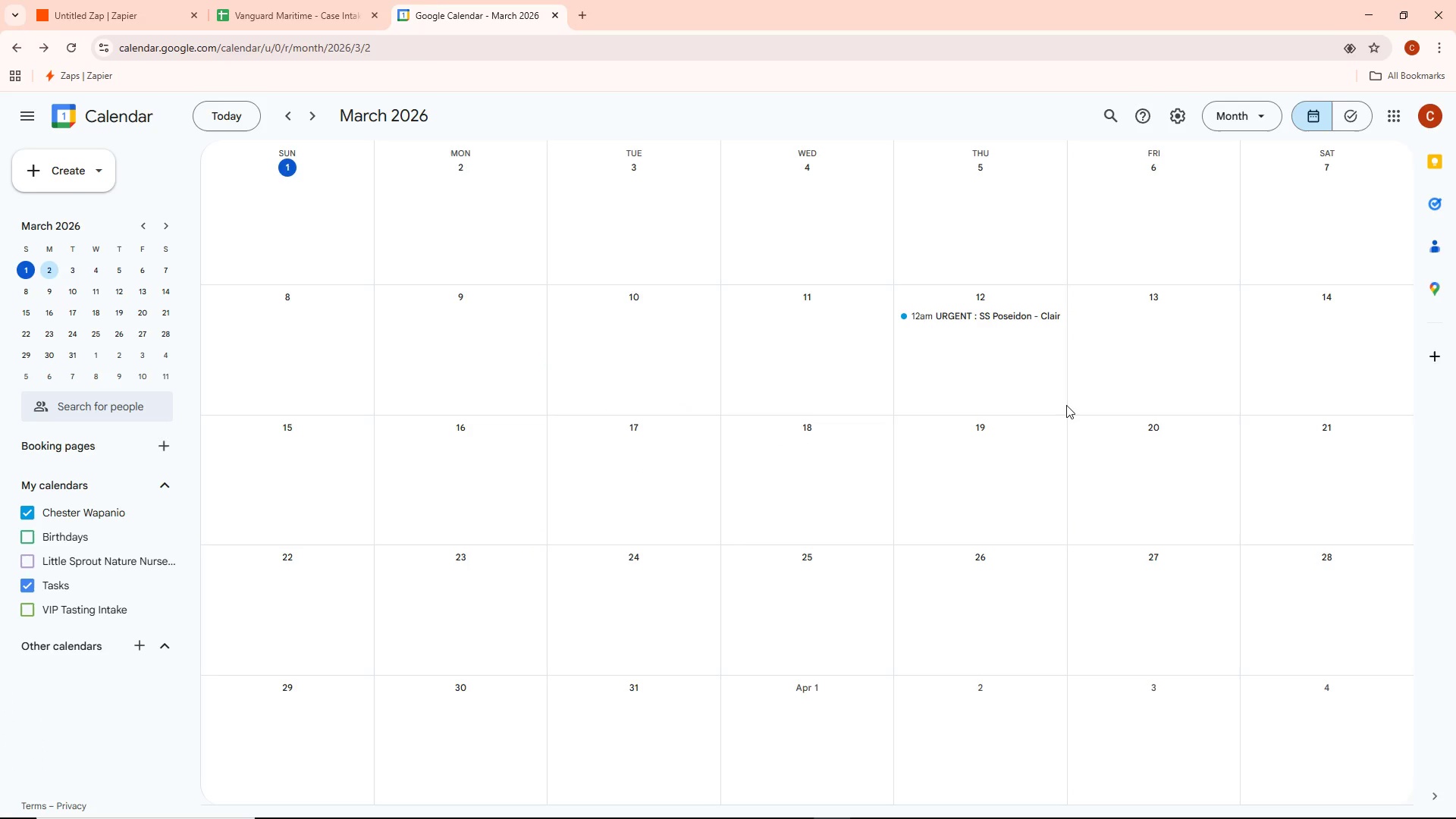 
scroll: coordinate [1066, 405], scroll_direction: down, amount: 1.0
 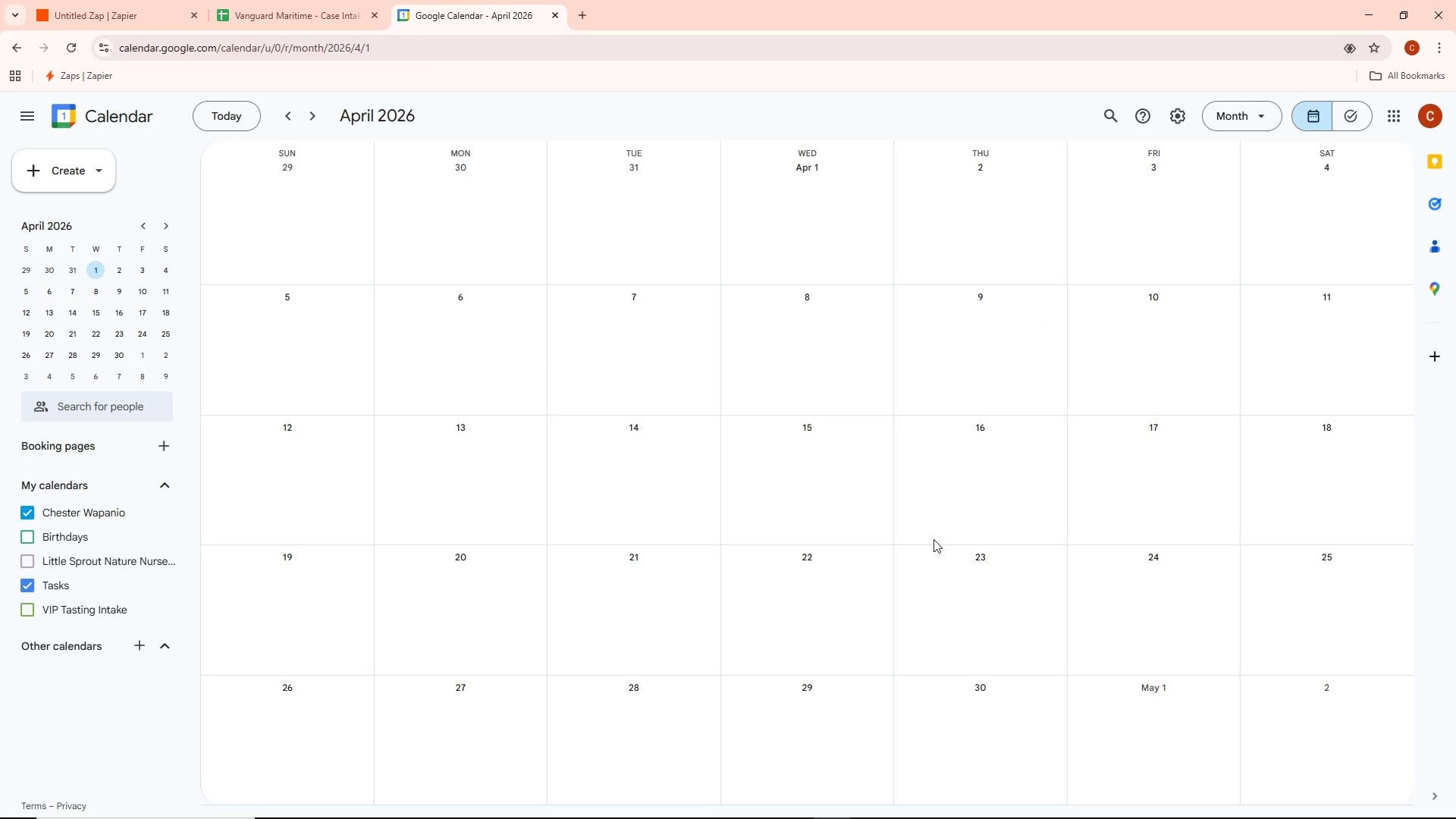 
scroll: coordinate [1001, 587], scroll_direction: up, amount: 2.0
 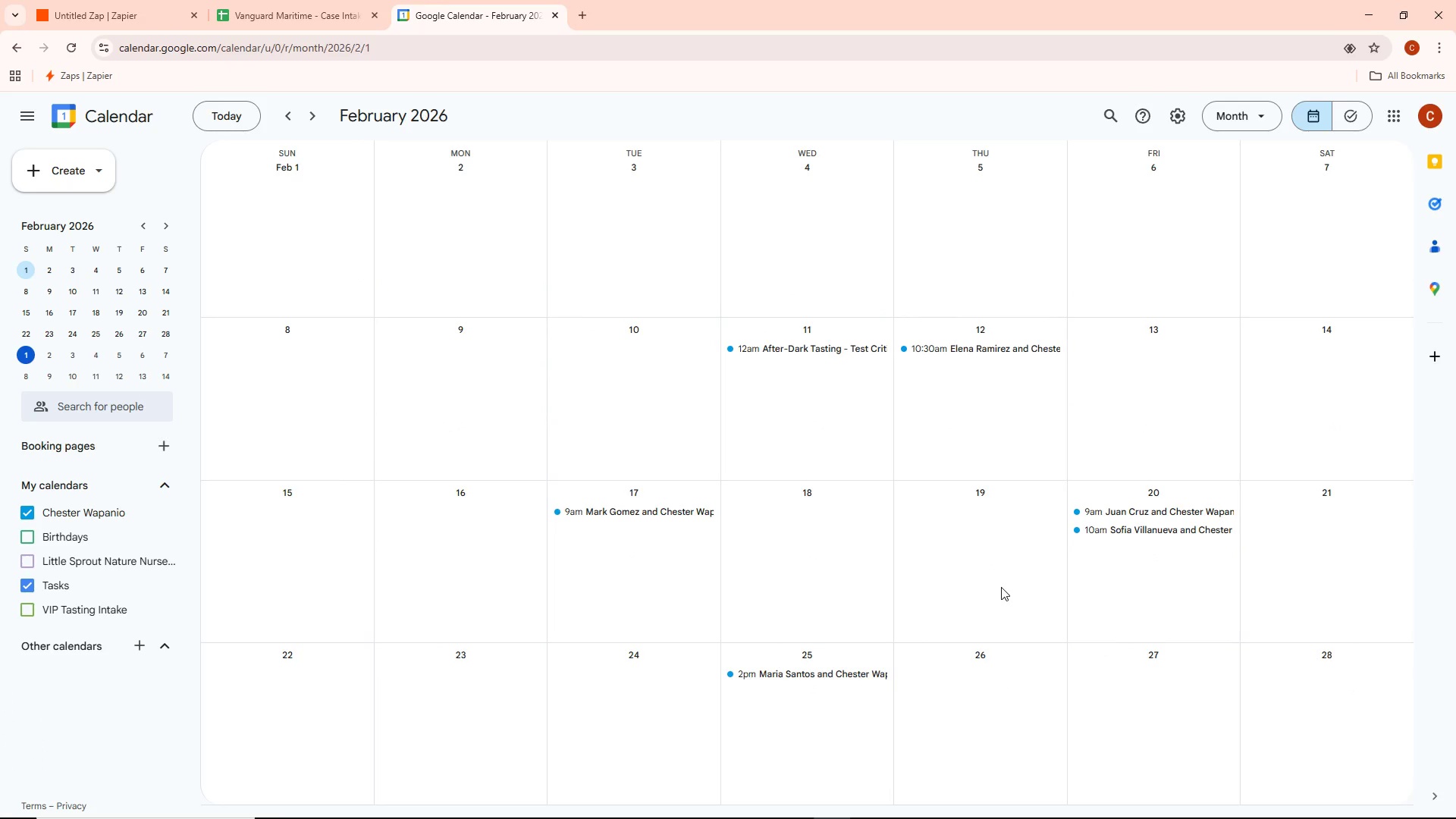 
scroll: coordinate [931, 319], scroll_direction: down, amount: 3.0
 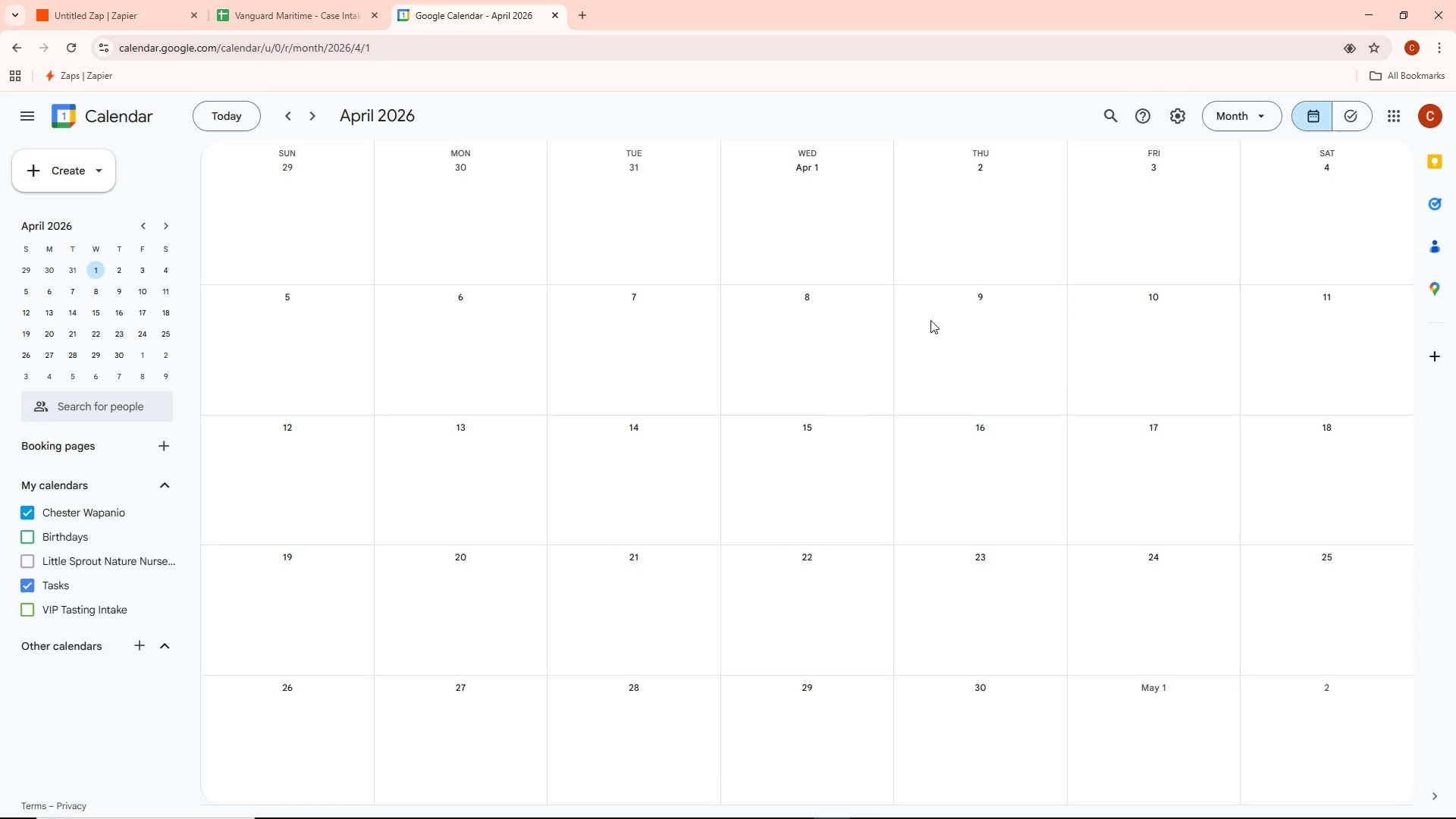 
scroll: coordinate [930, 320], scroll_direction: up, amount: 1.0